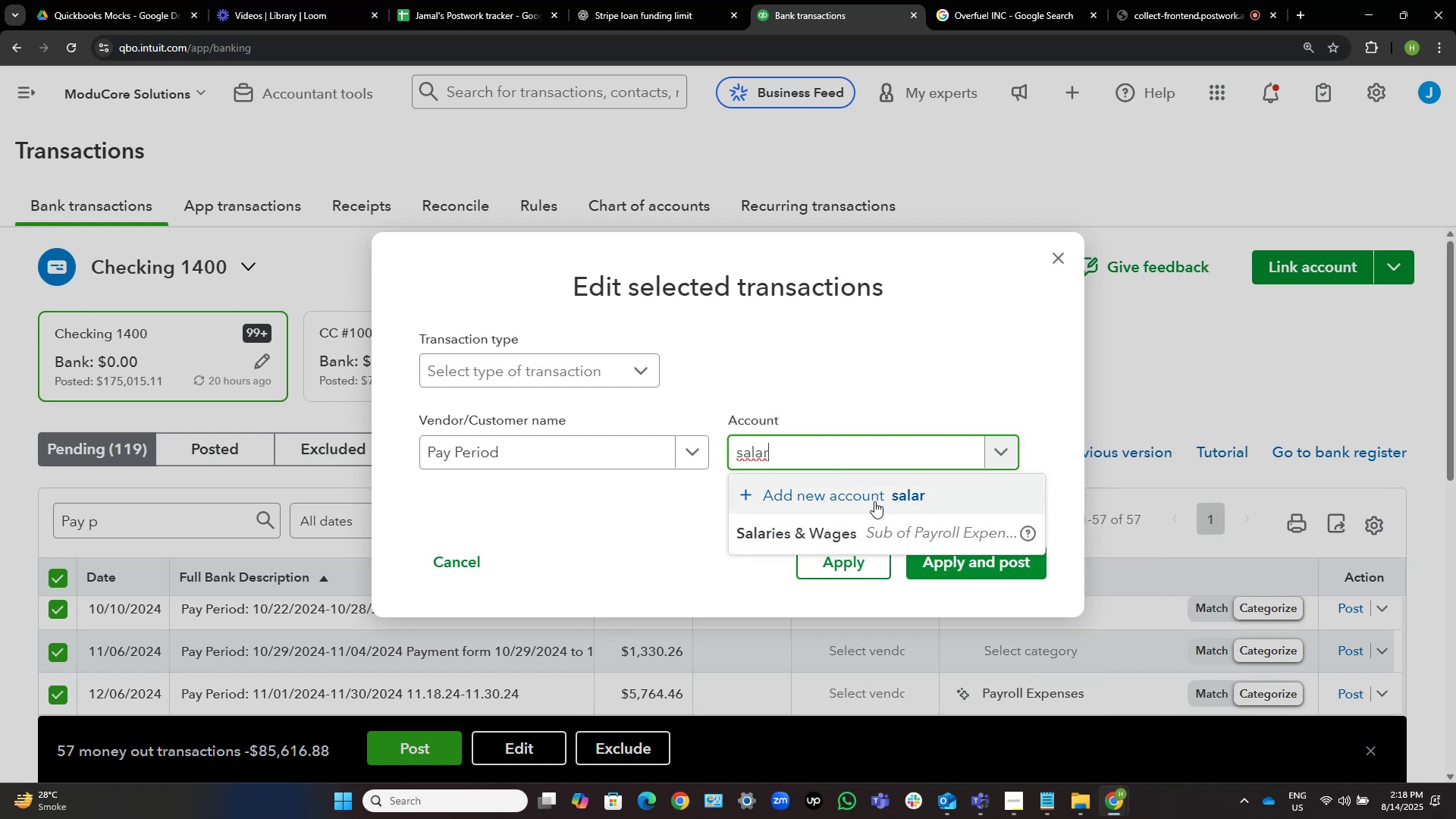 
left_click([839, 526])
 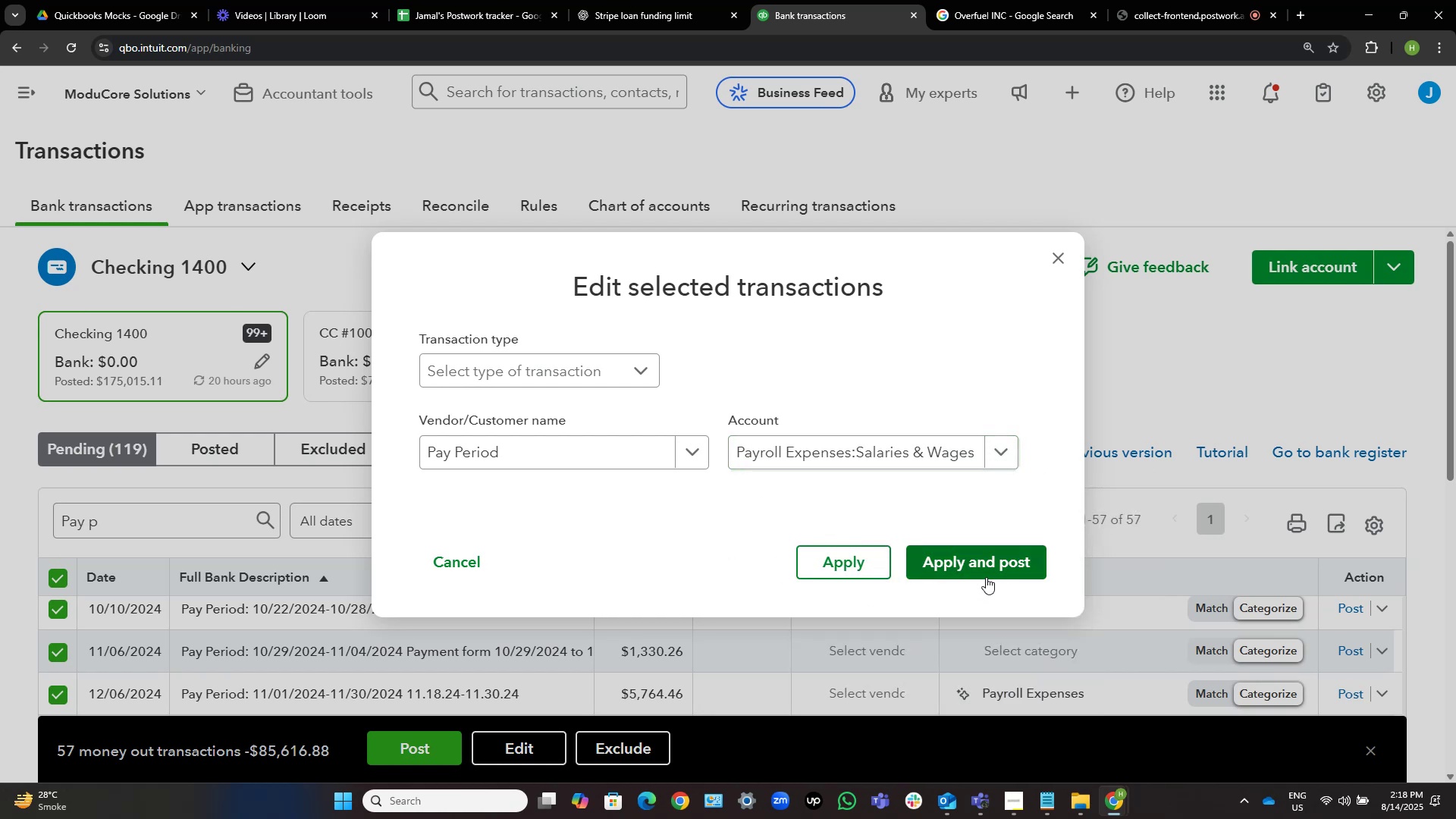 
left_click([993, 567])
 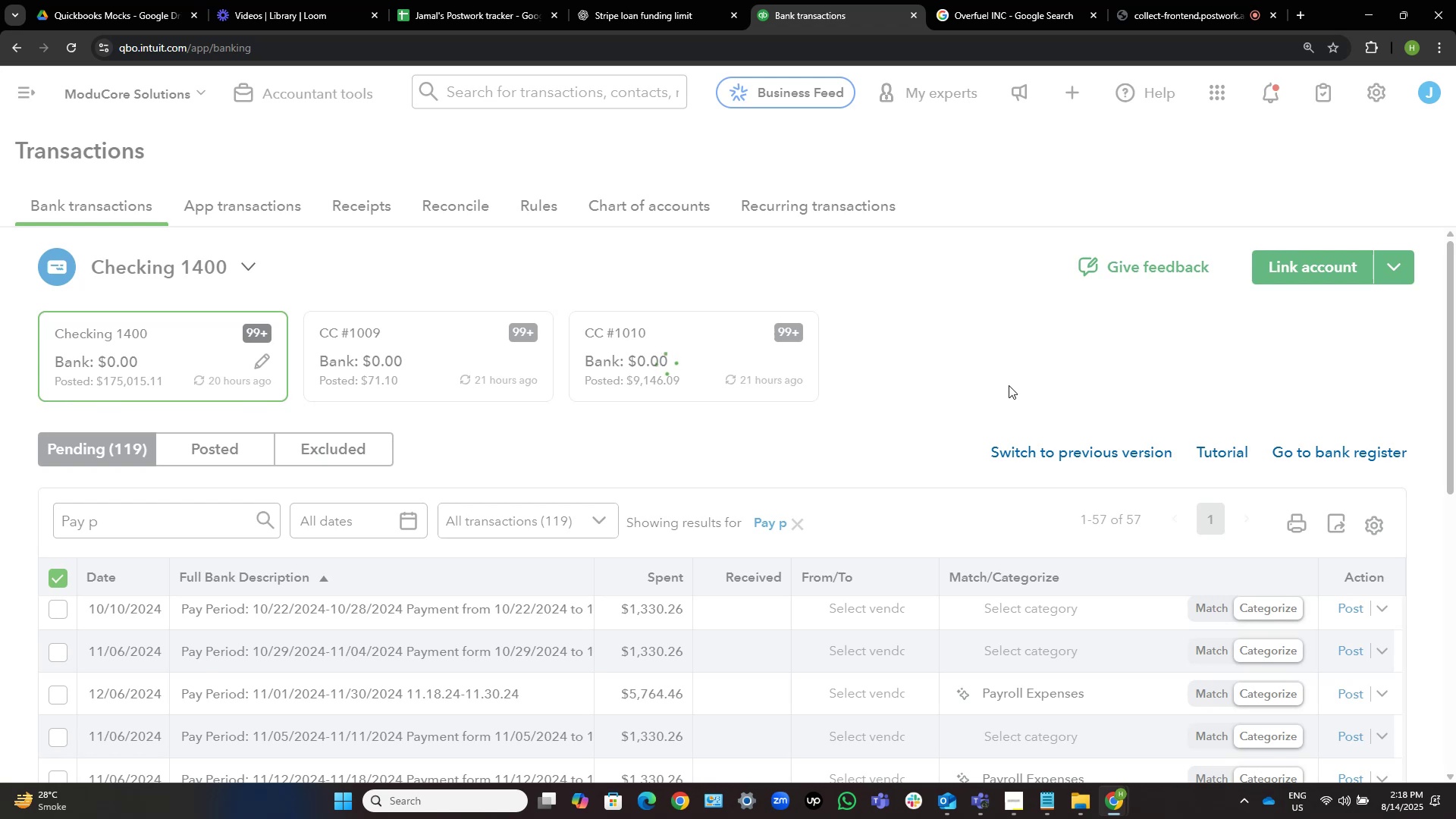 
wait(11.26)
 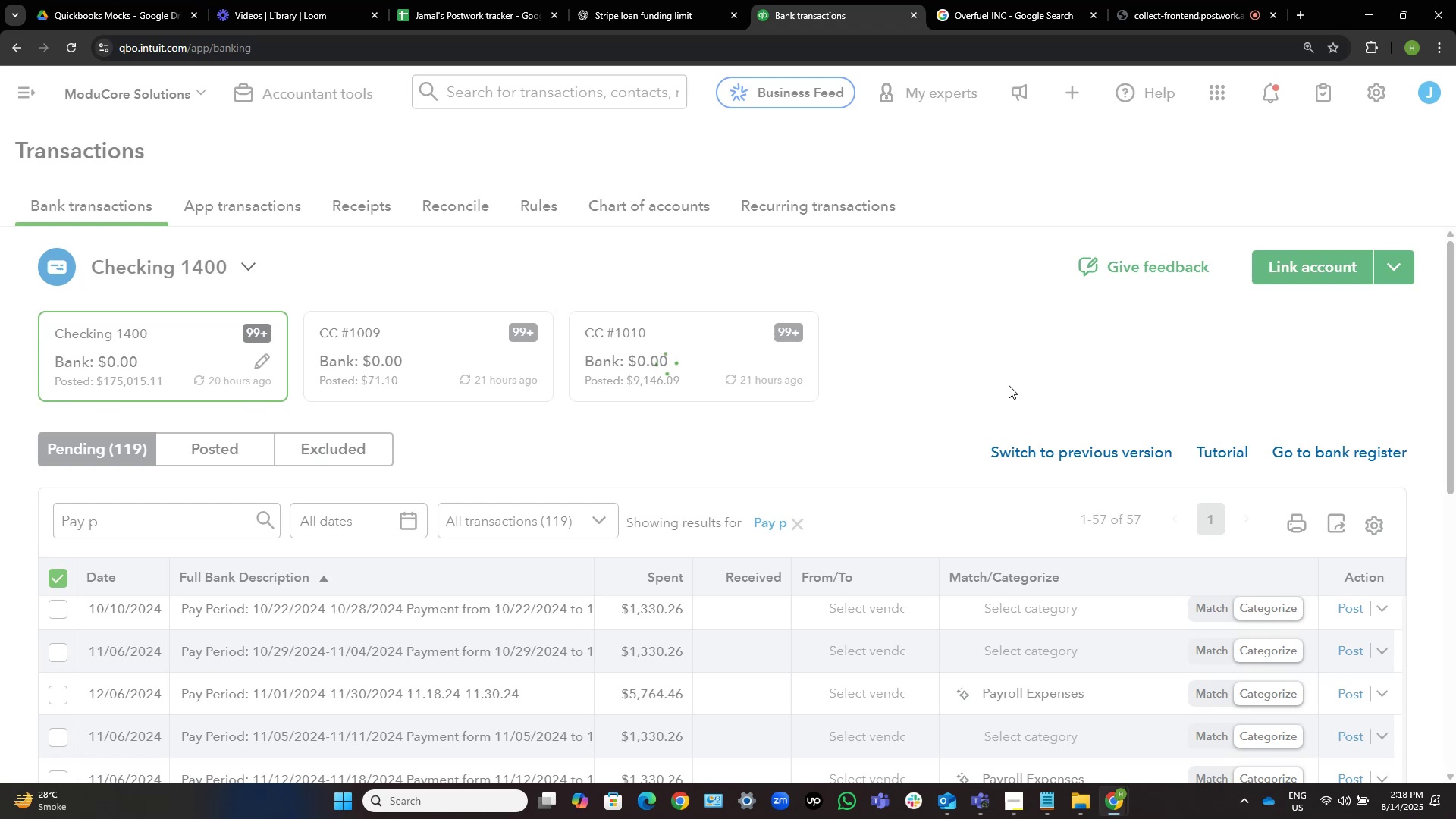 
scroll: coordinate [869, 438], scroll_direction: down, amount: 2.0
 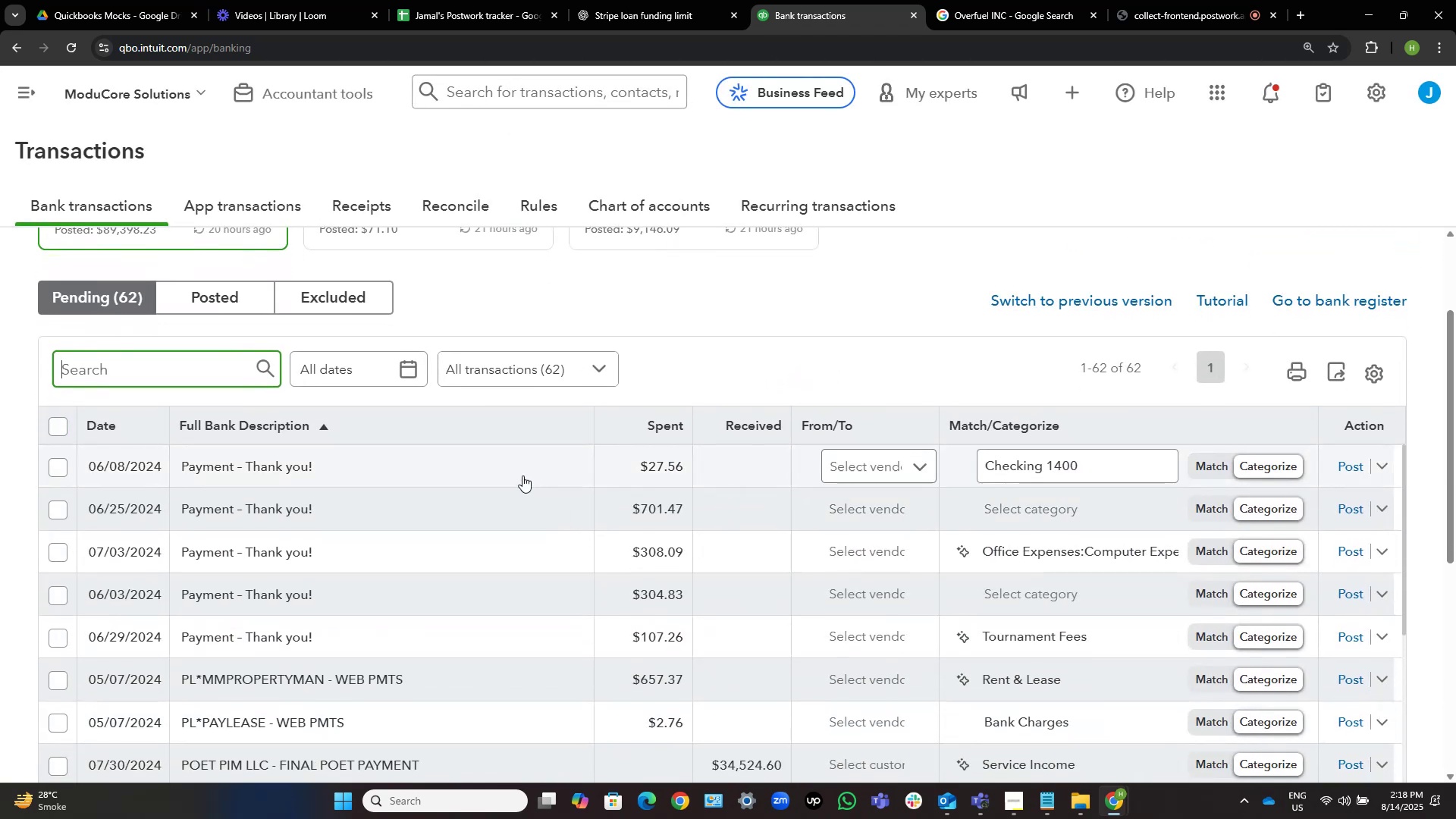 
left_click([522, 475])
 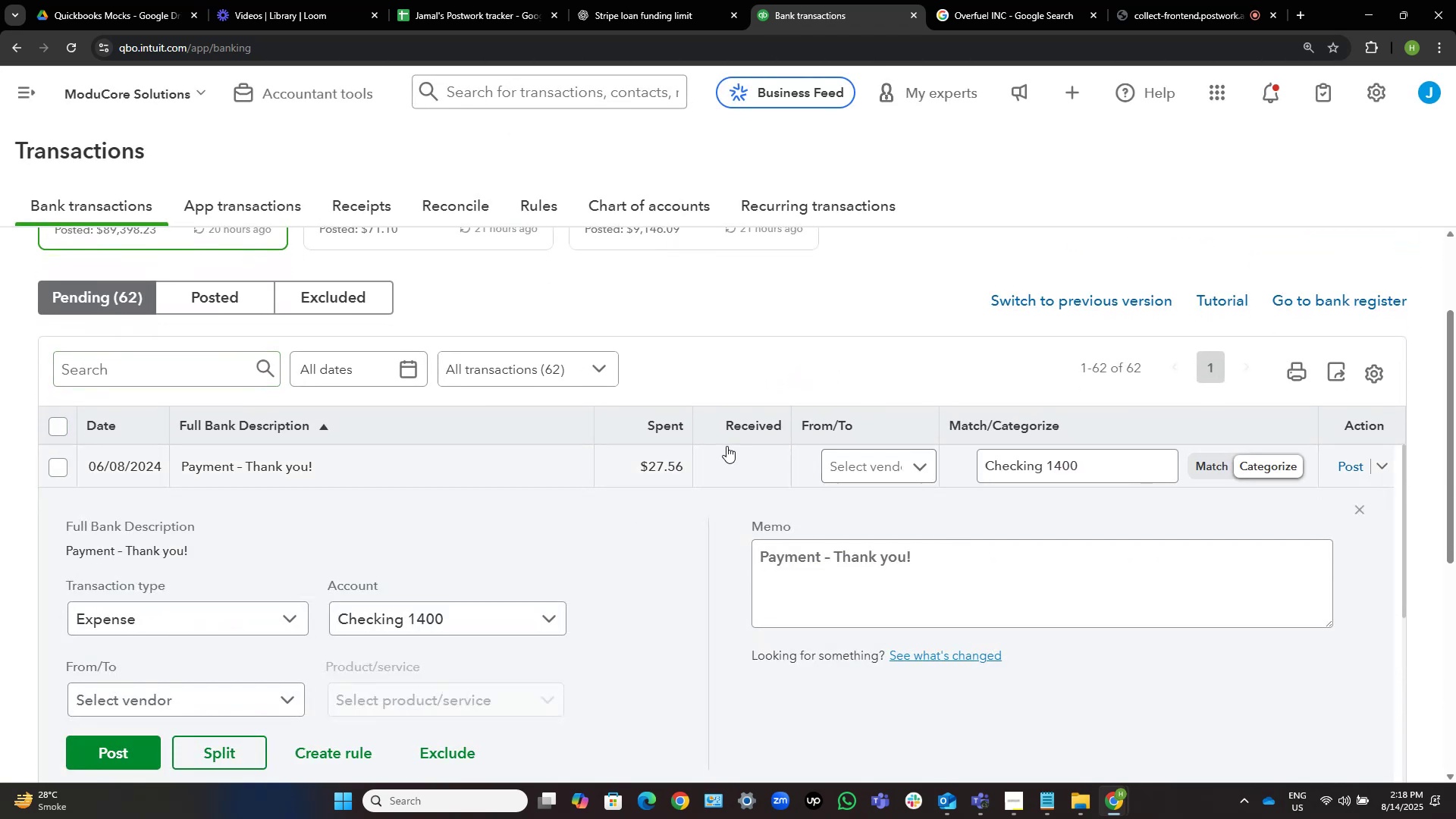 
scroll: coordinate [747, 482], scroll_direction: down, amount: 1.0
 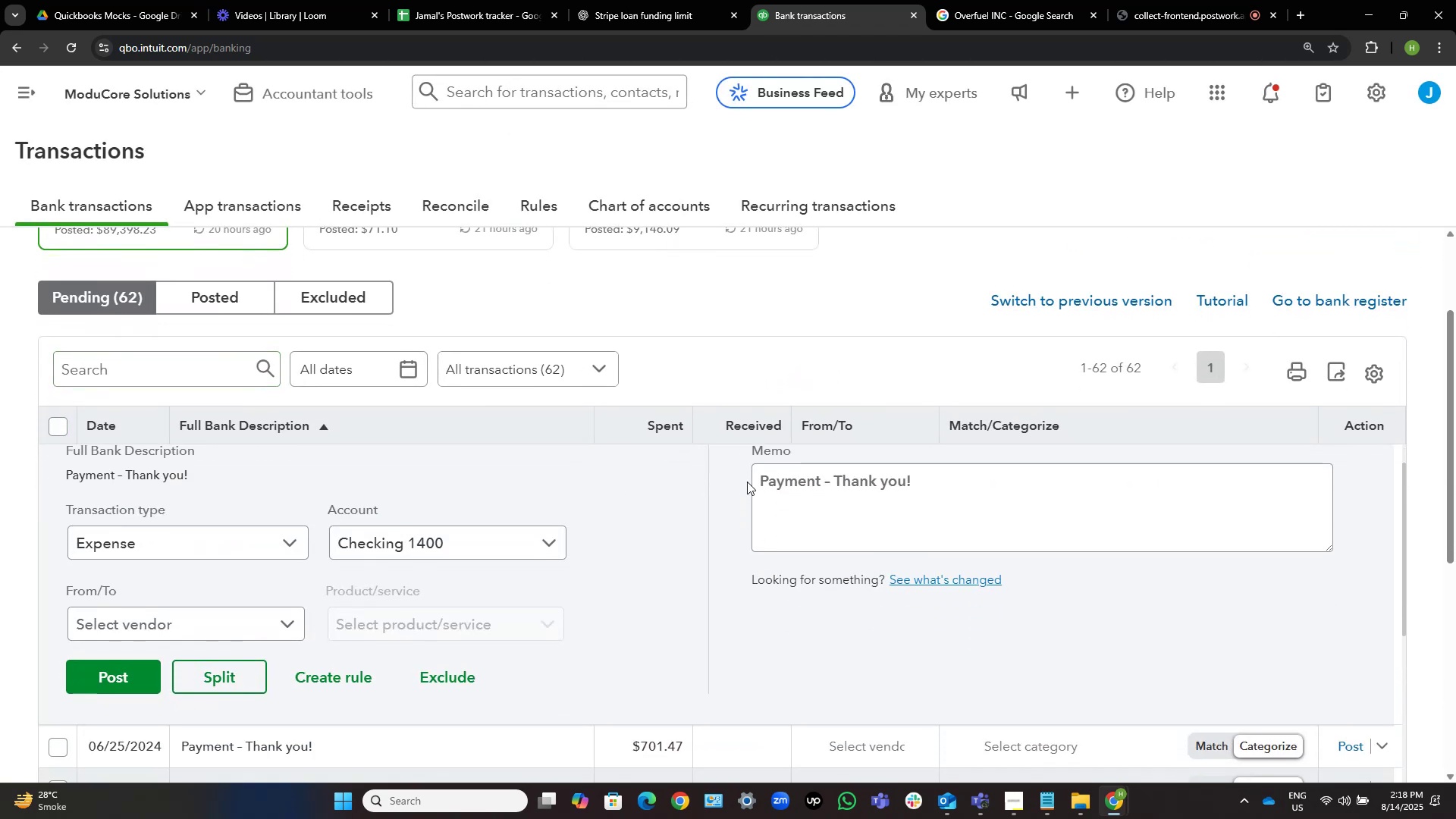 
scroll: coordinate [908, 337], scroll_direction: up, amount: 2.0
 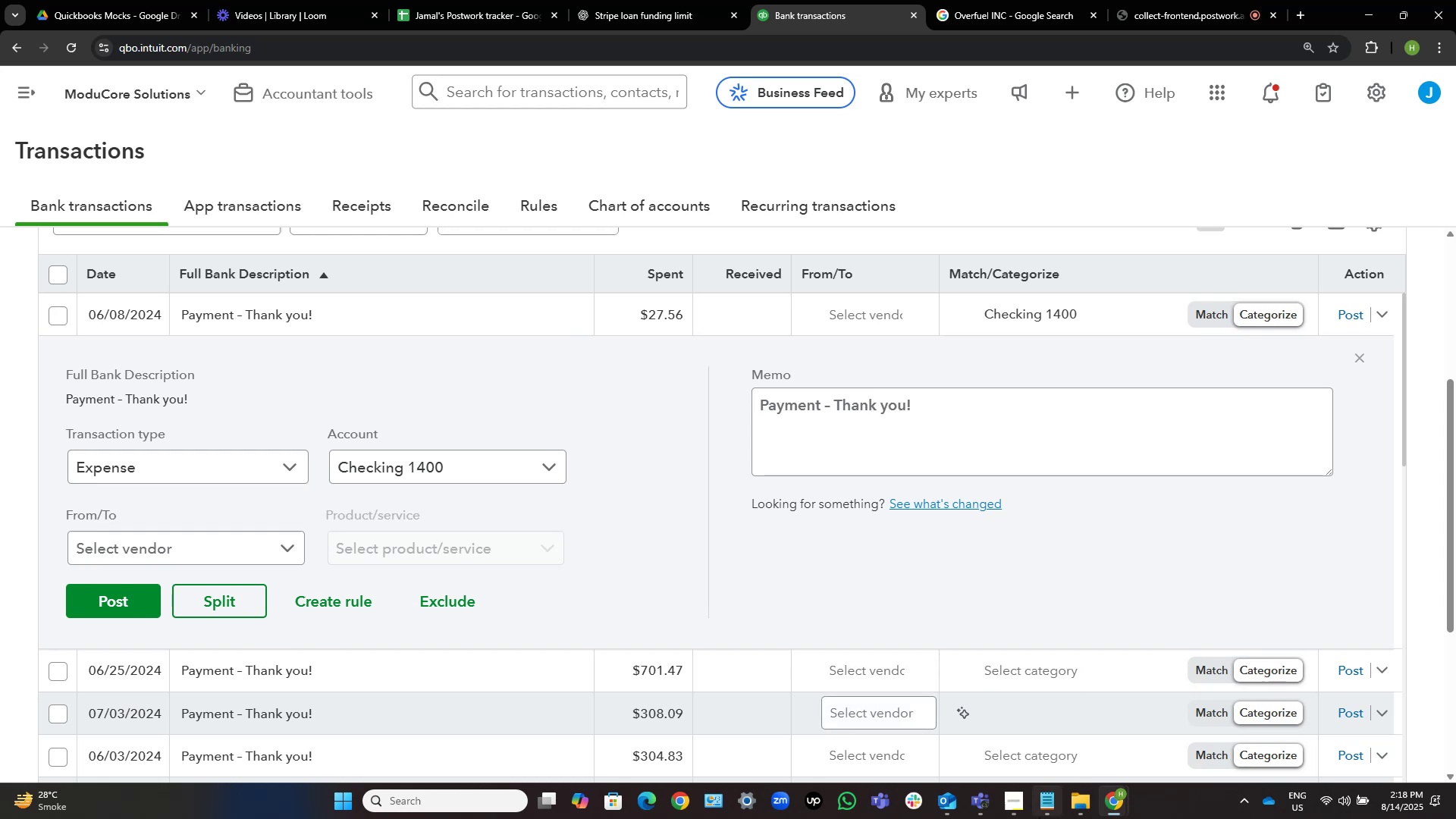 